 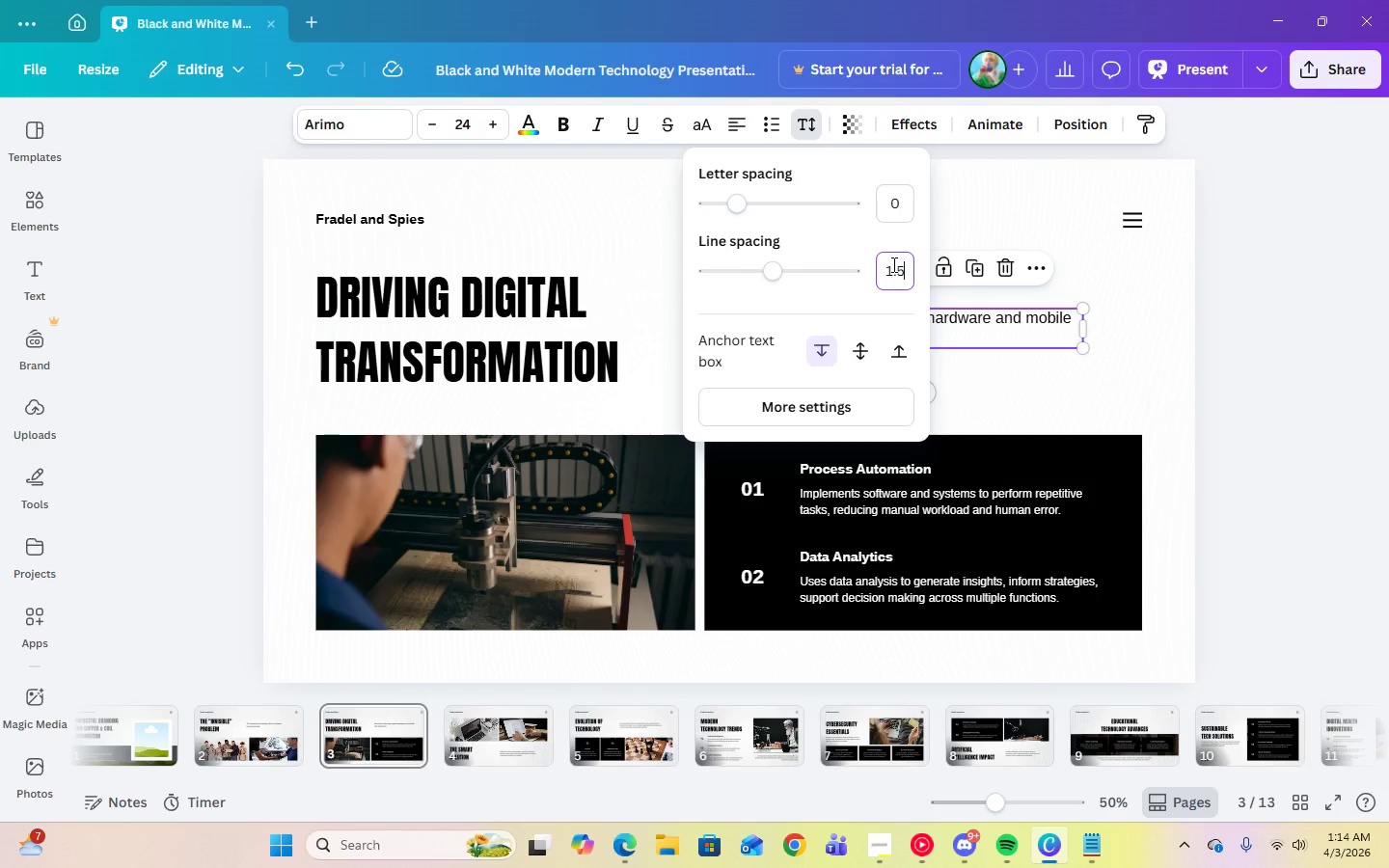 
key(Enter)
 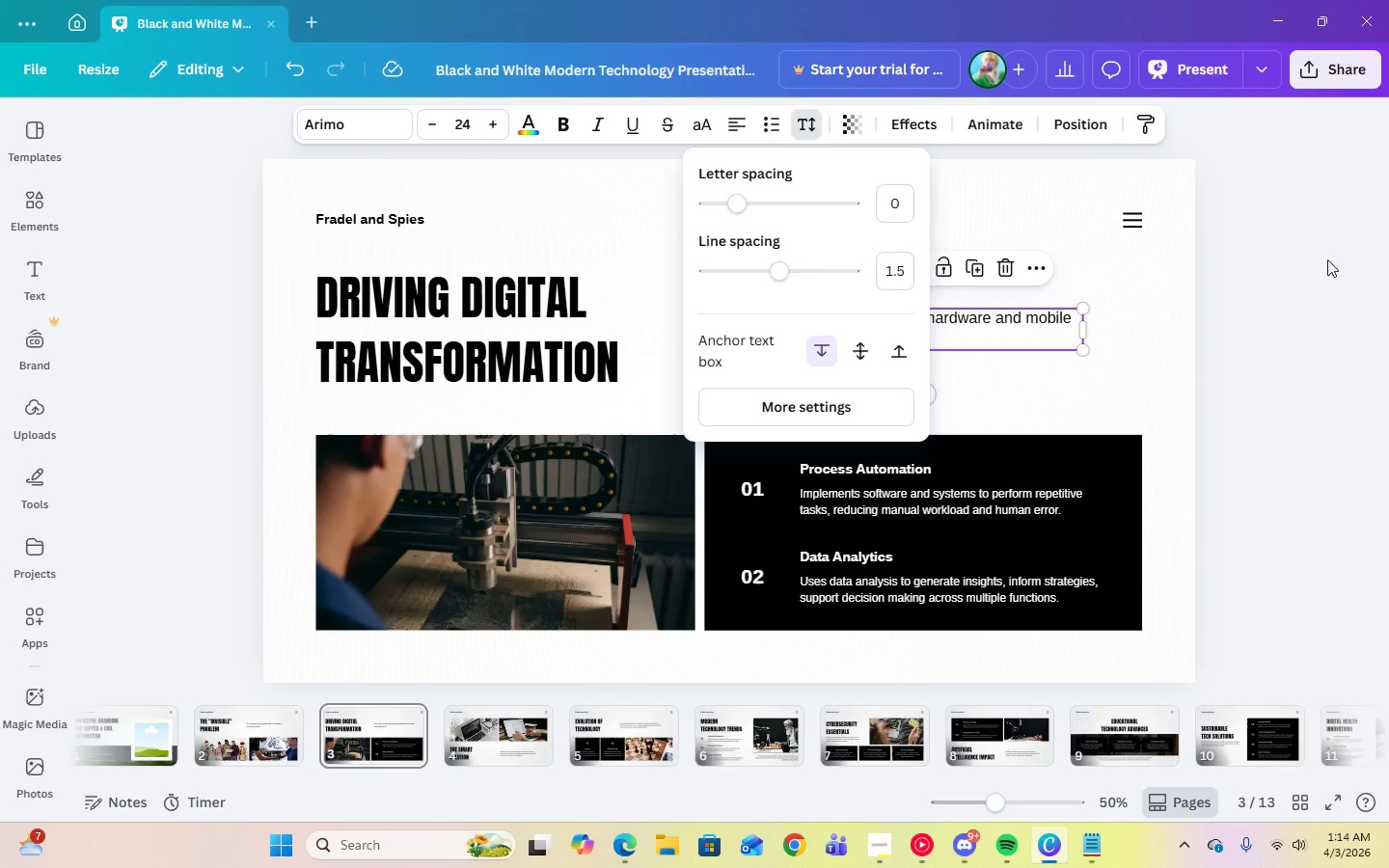 
left_click([1325, 274])
 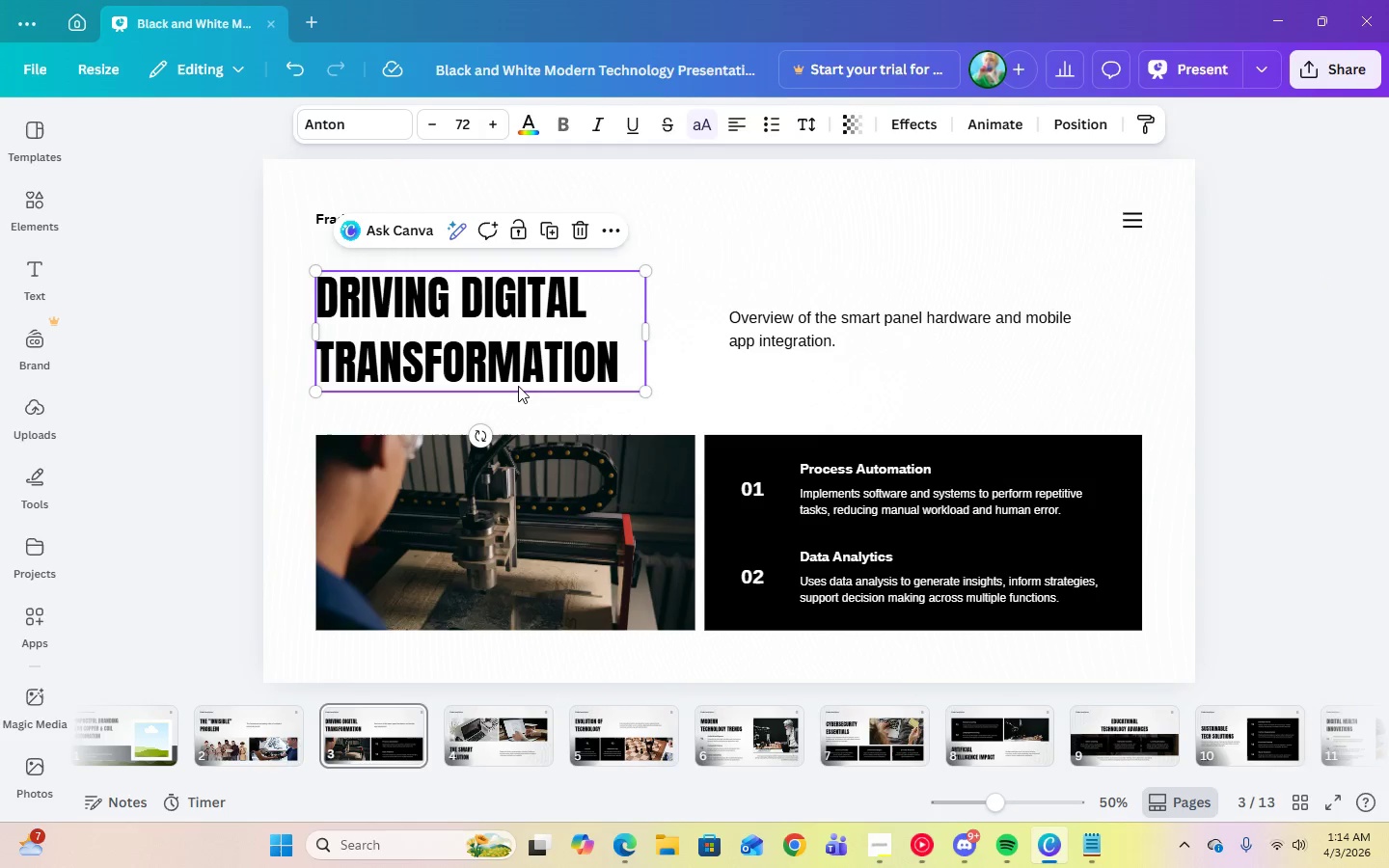 
double_click([518, 386])
 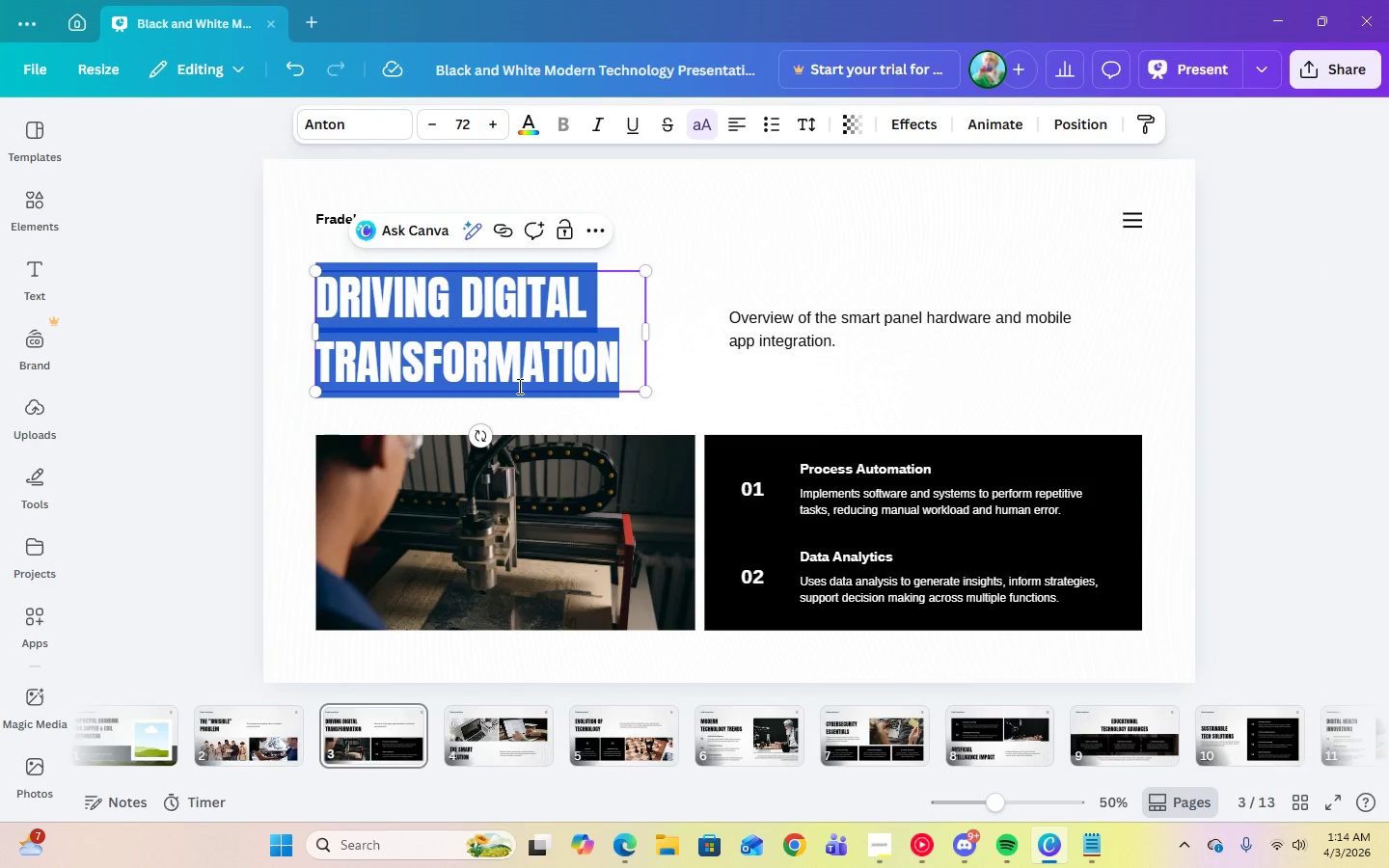 
type(he)
key(Backspace)
key(Backspace)
type(the smart solution)
 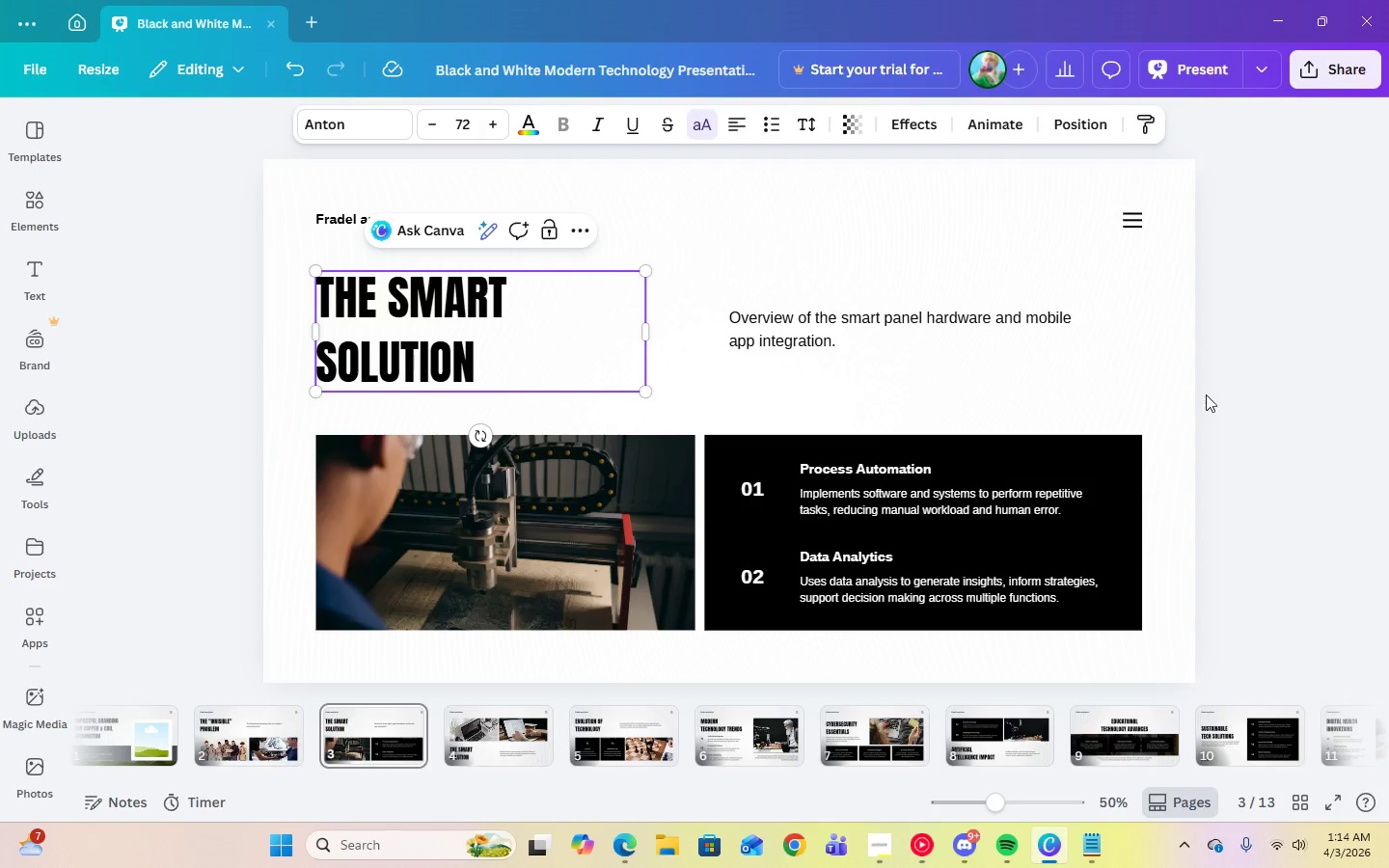 
left_click([1267, 395])
 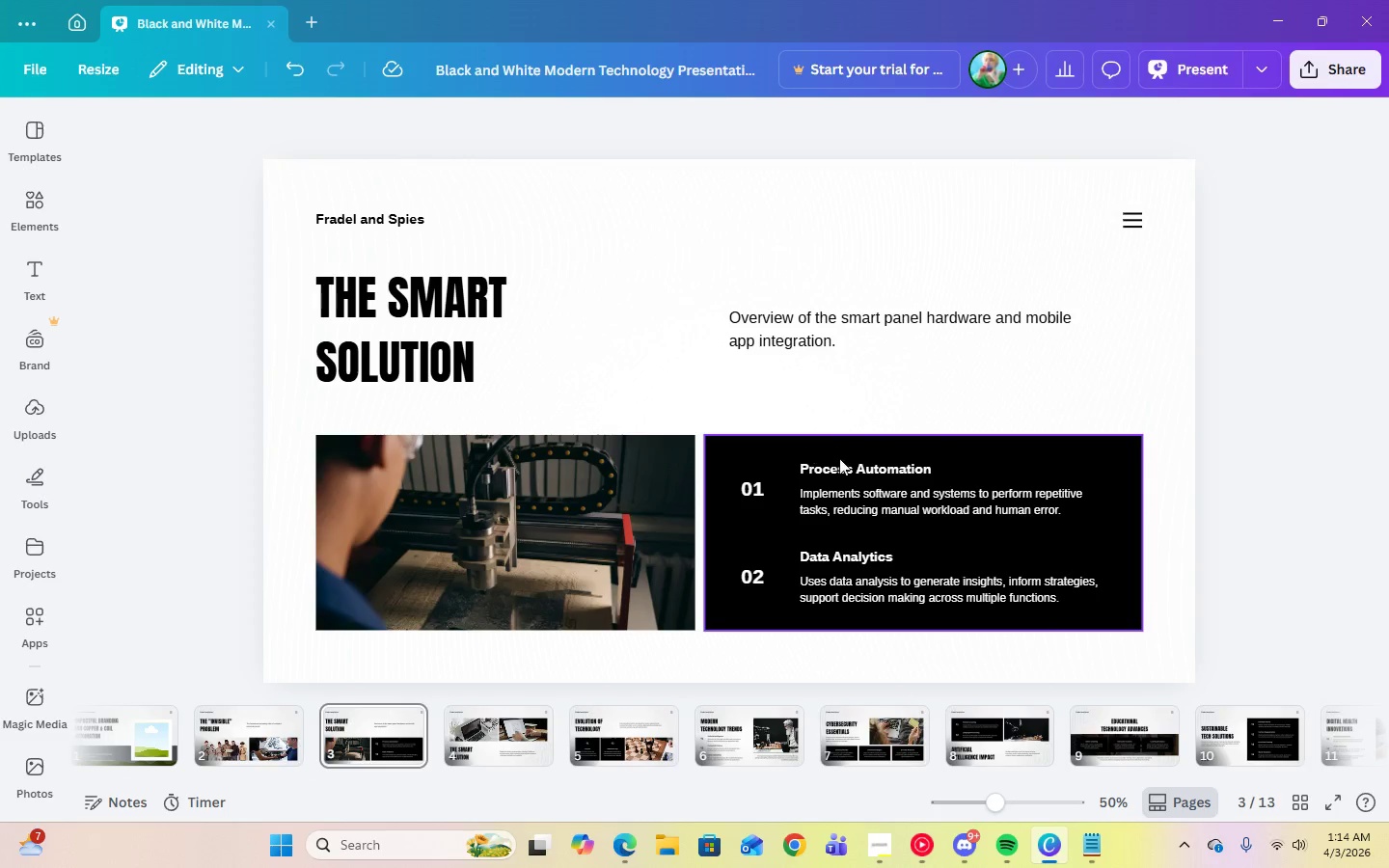 
left_click([851, 486])
 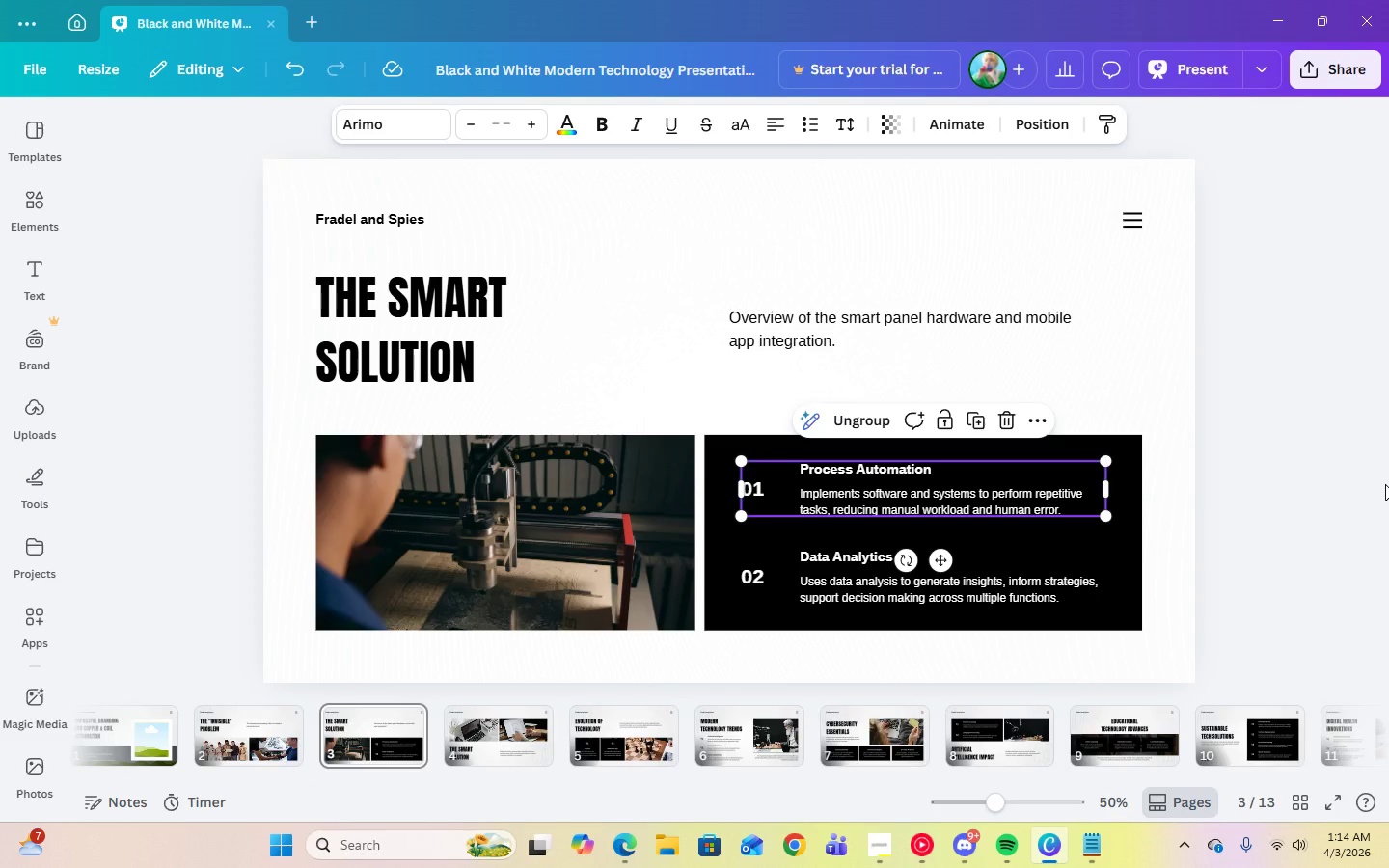 
wait(11.45)
 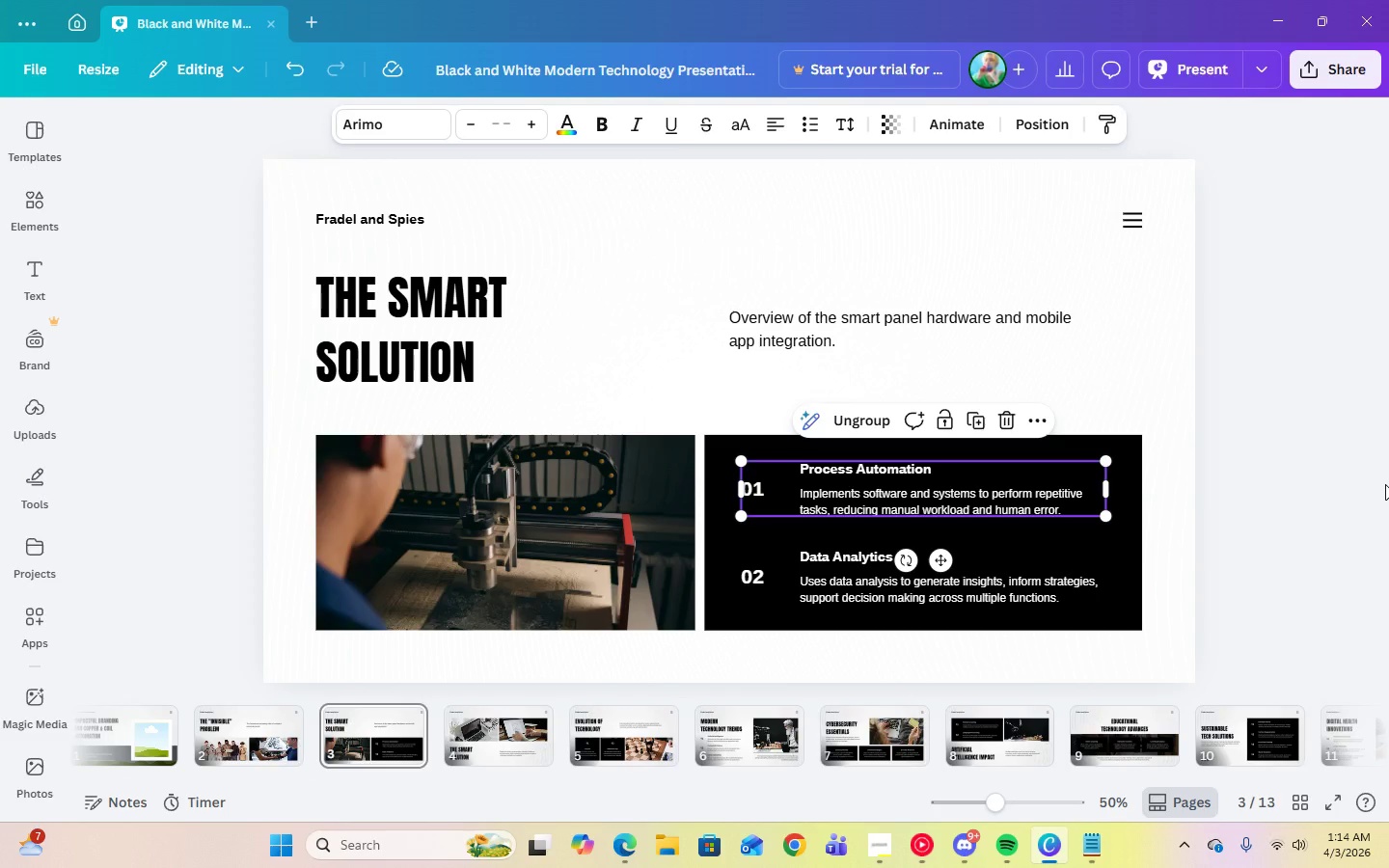 
left_click([1360, 447])
 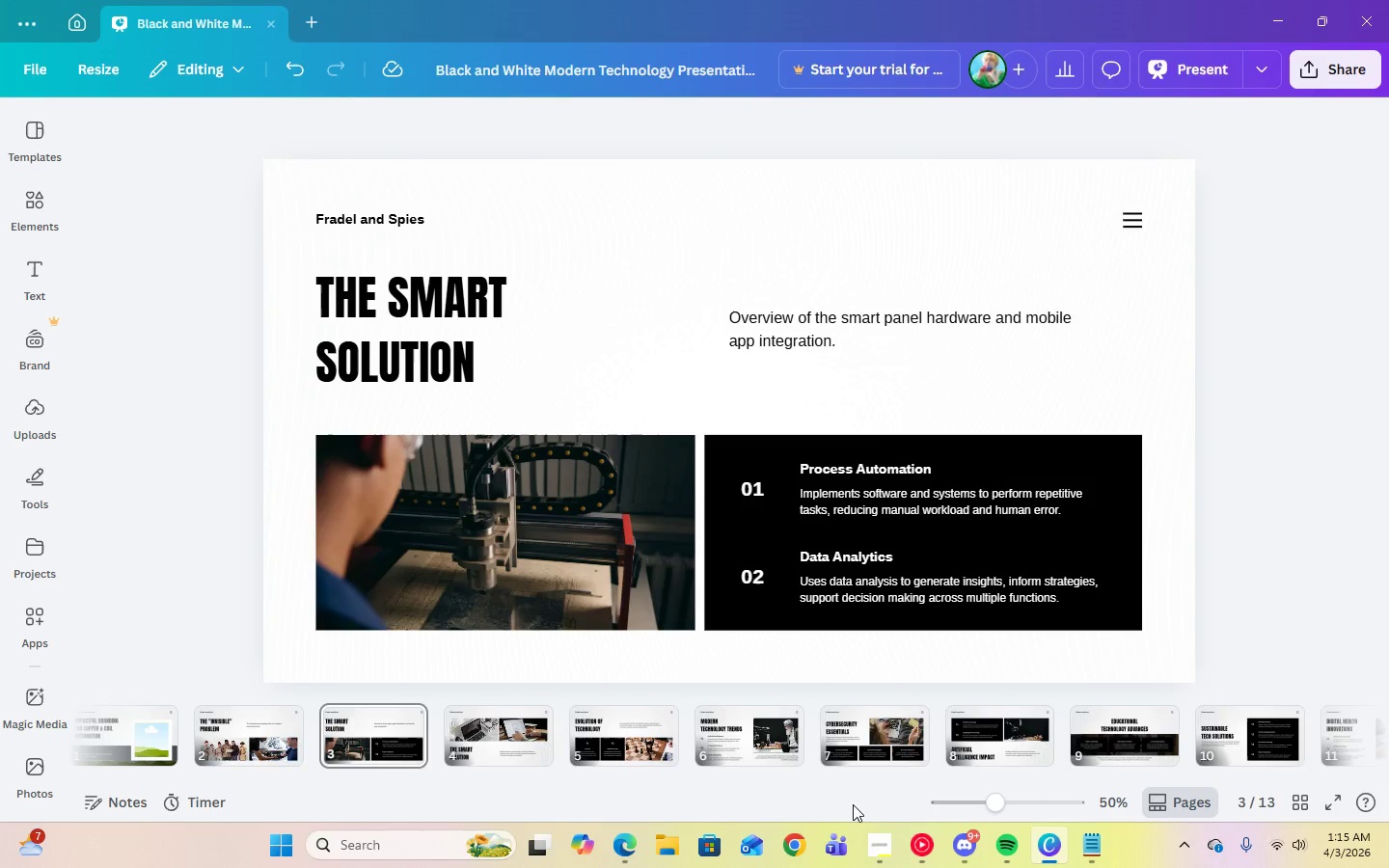 
left_click([883, 836])